 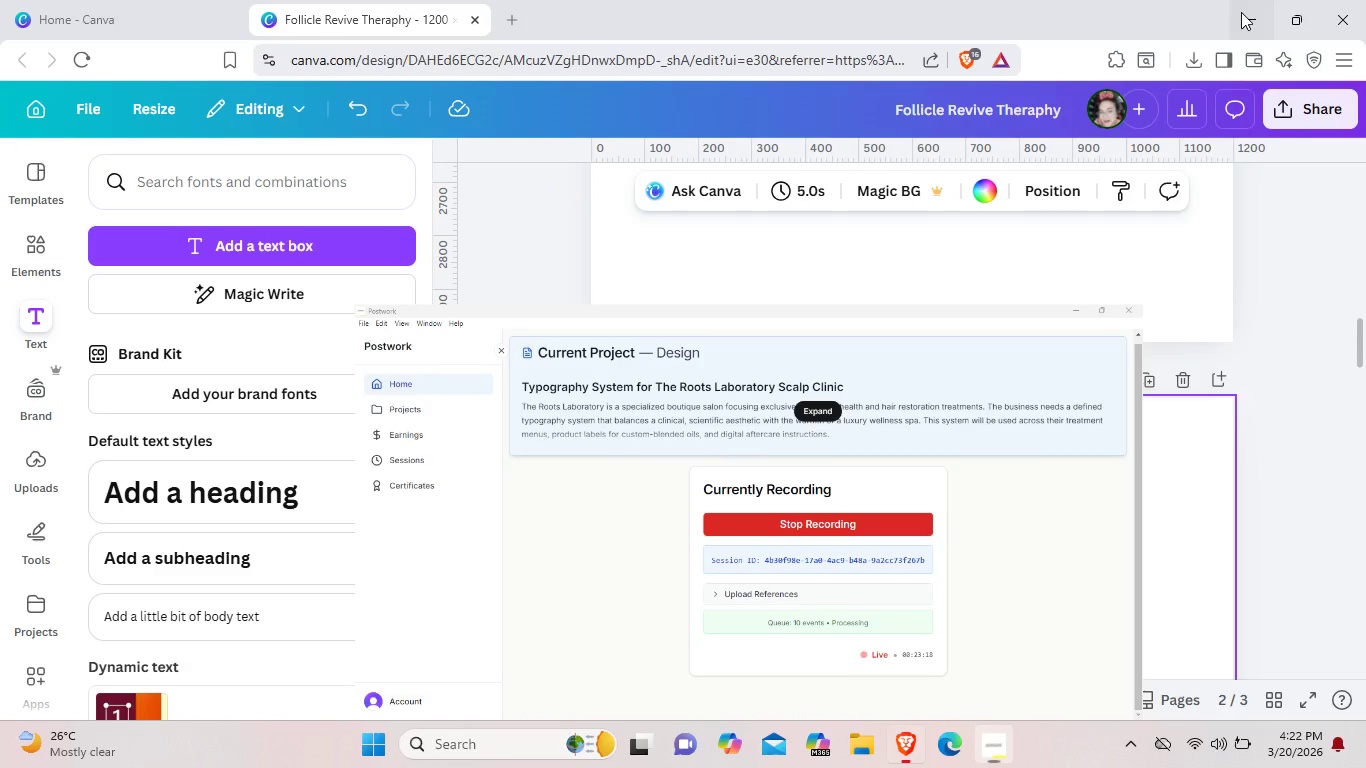 
scroll: coordinate [958, 498], scroll_direction: up, amount: 15.0
 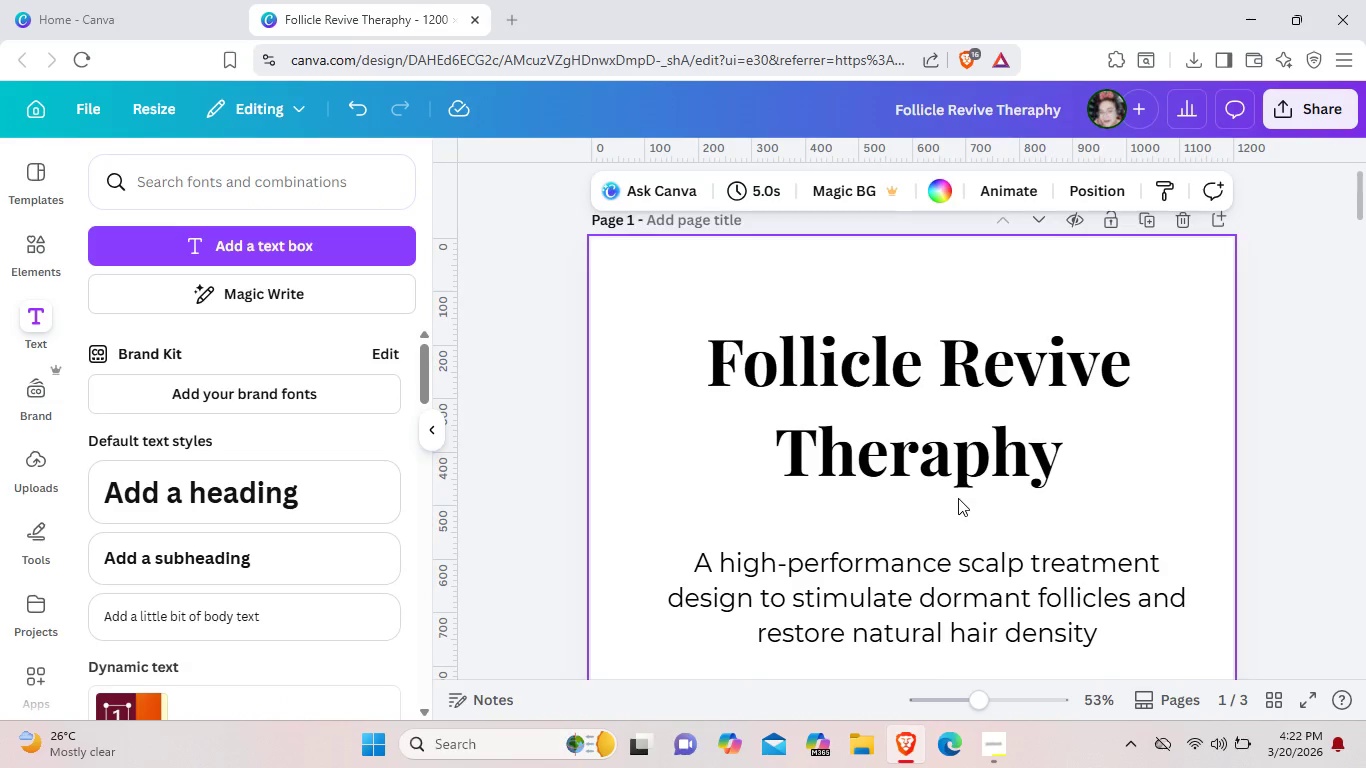 
scroll: coordinate [958, 498], scroll_direction: down, amount: 2.0
 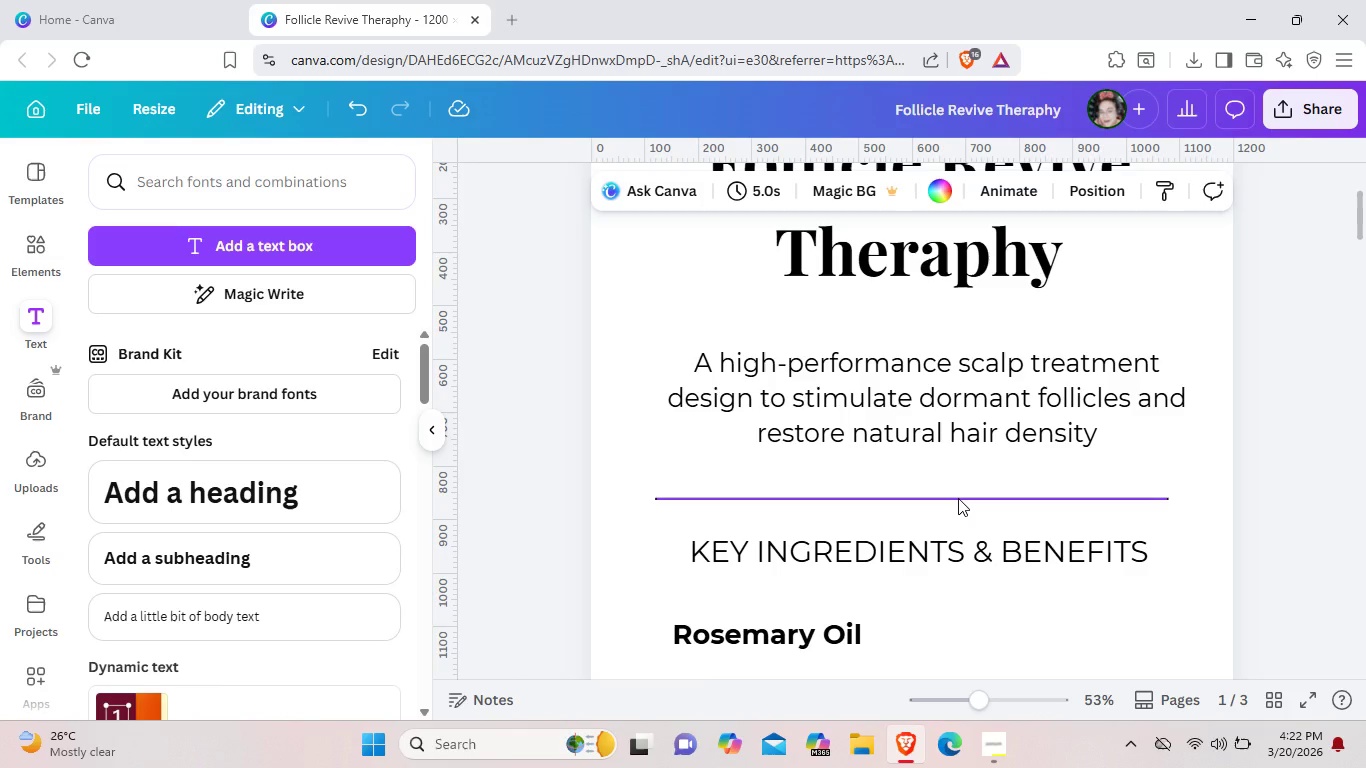 
wait(8.89)
 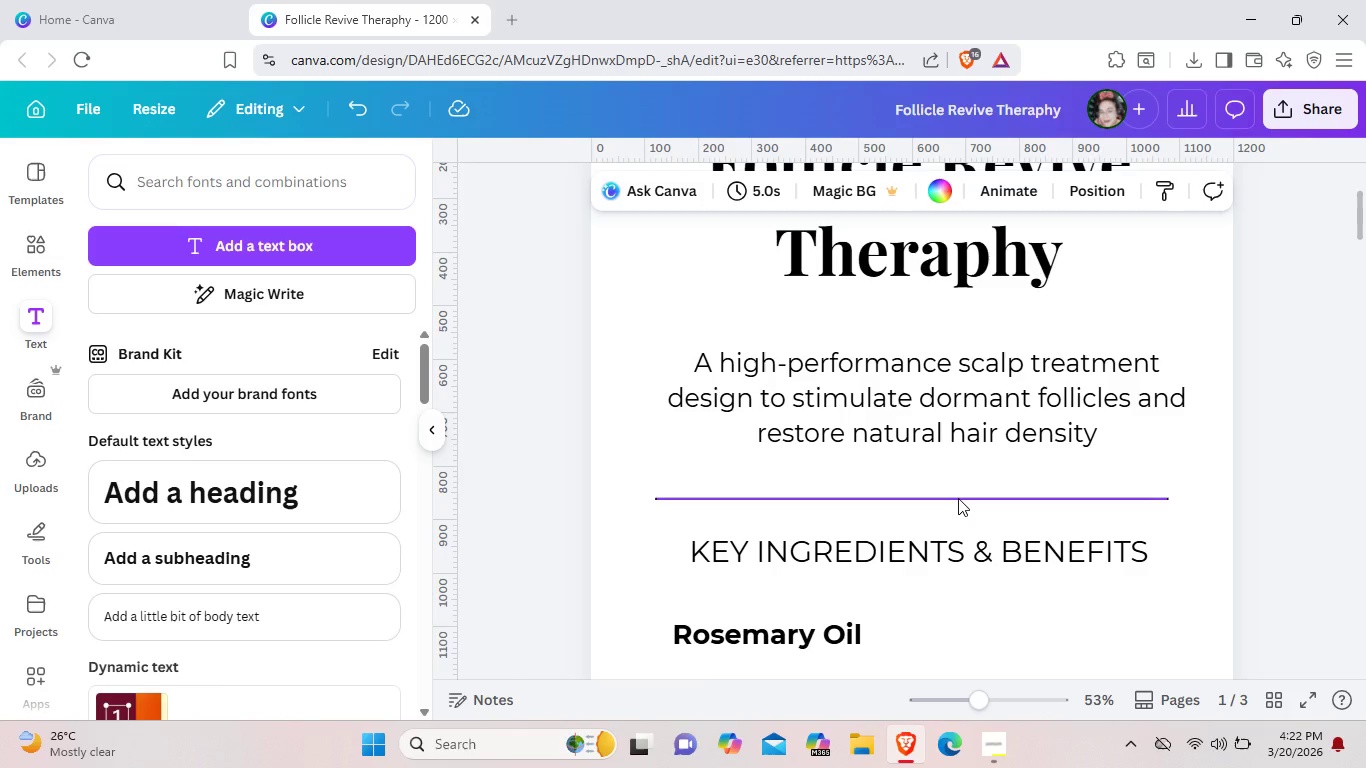 
scroll: coordinate [970, 471], scroll_direction: down, amount: 4.0
 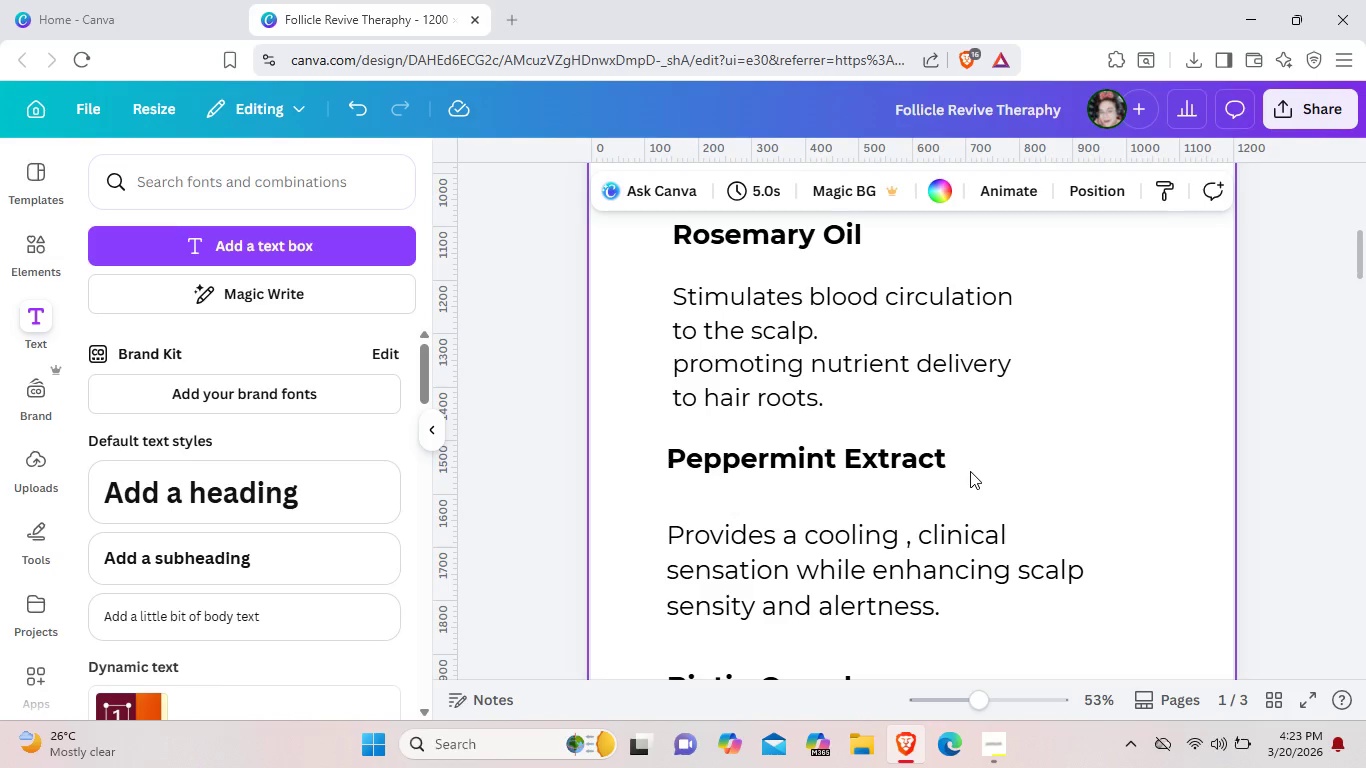 
wait(20.38)
 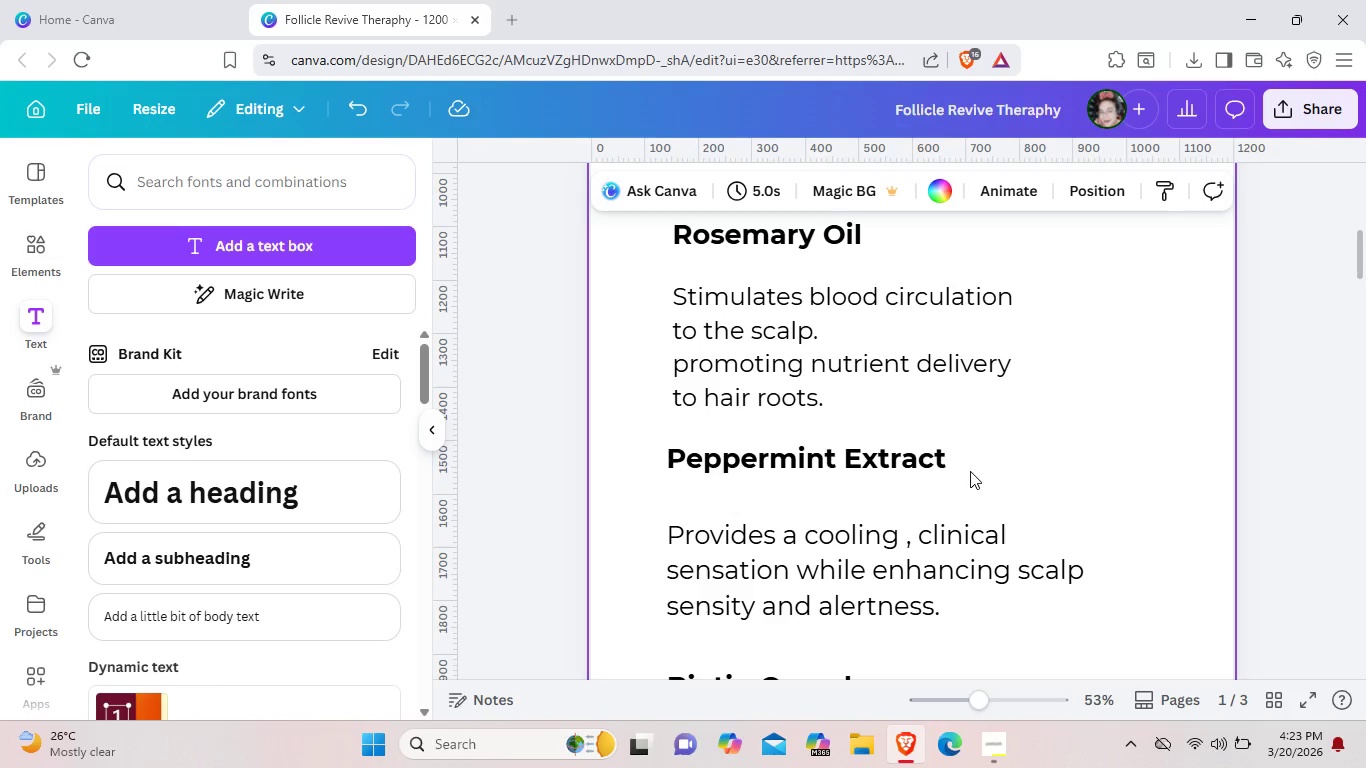 
left_click([994, 739])